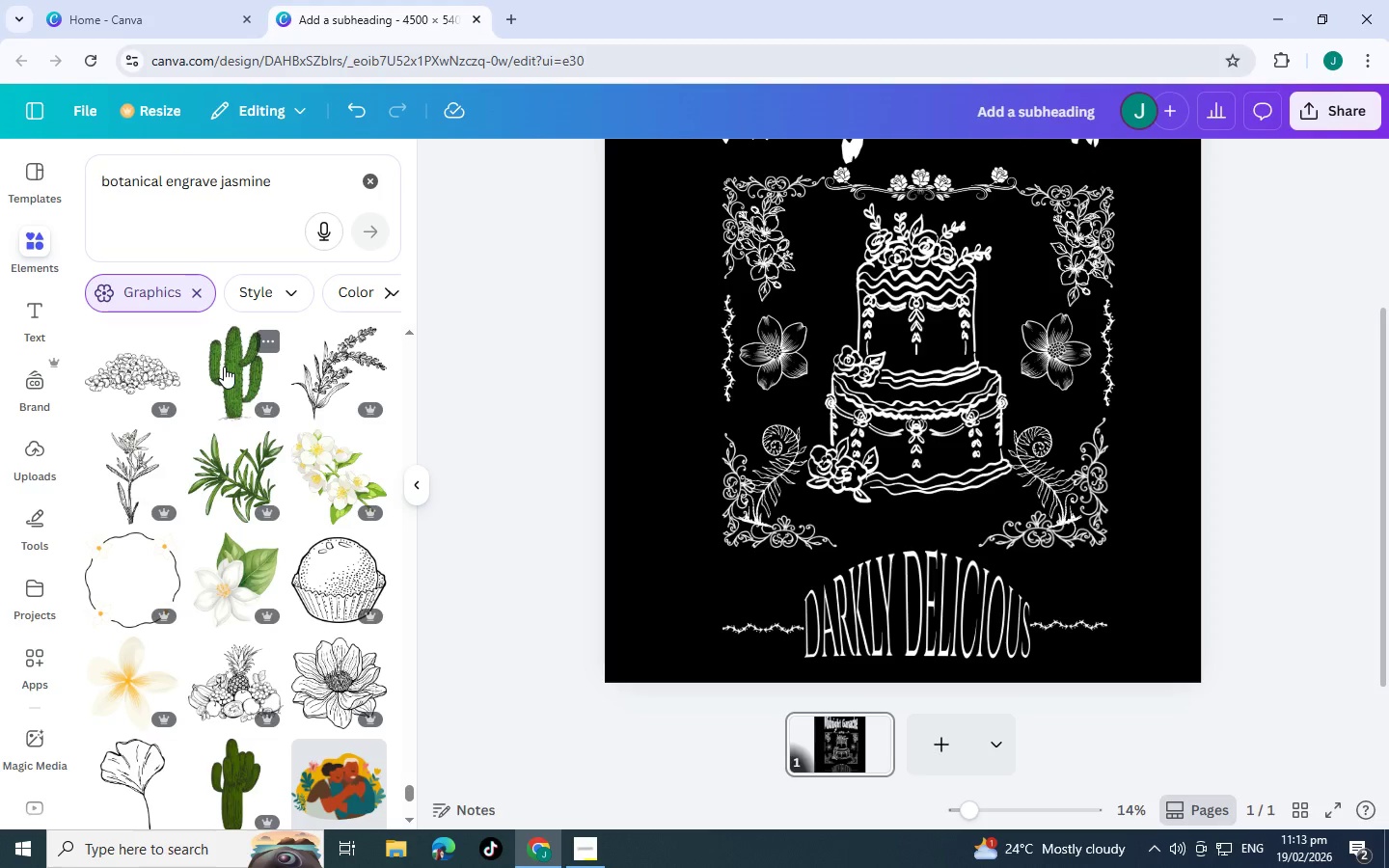 
scroll: coordinate [226, 374], scroll_direction: down, amount: 6.0
 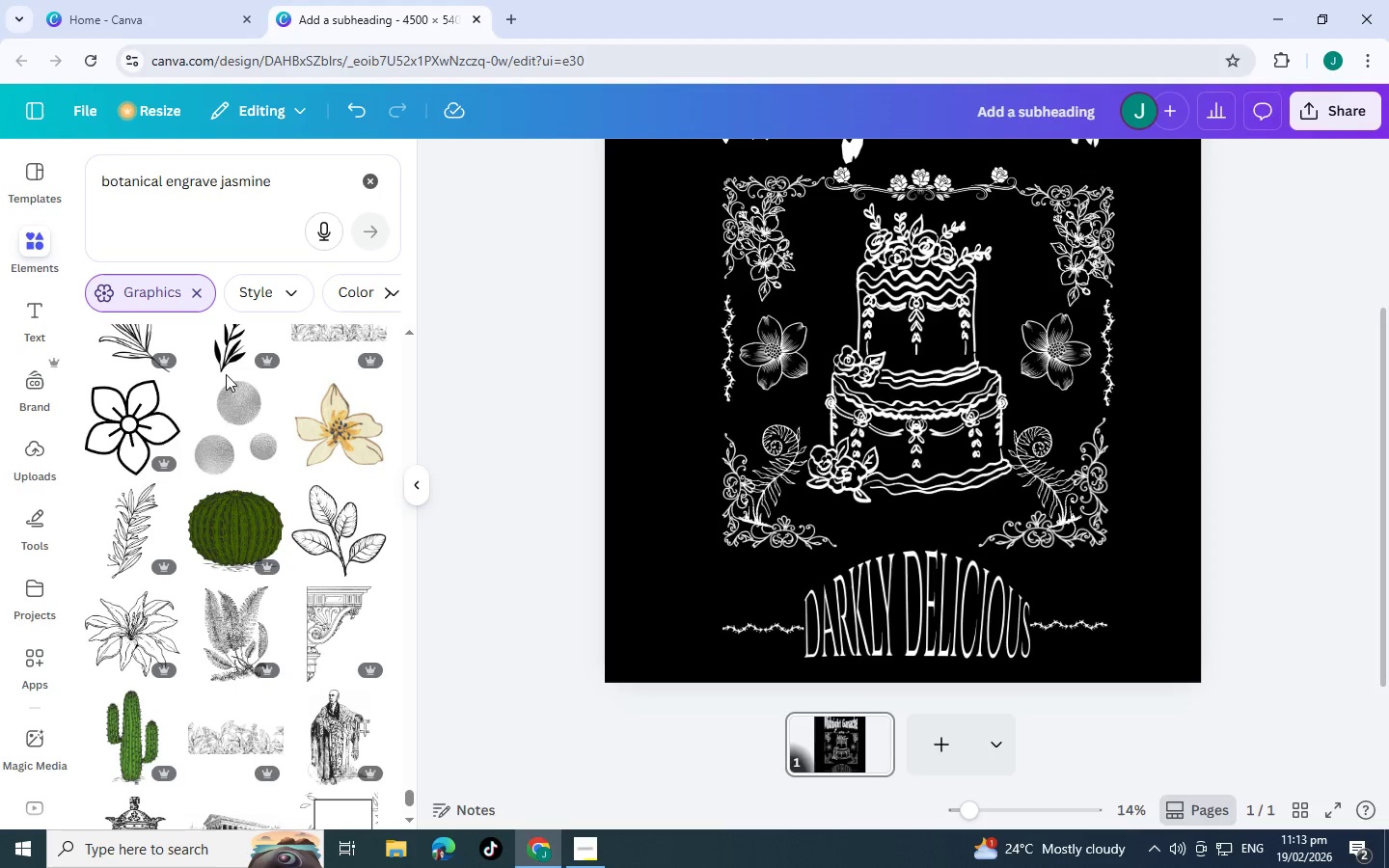 
scroll: coordinate [237, 406], scroll_direction: down, amount: 5.0
 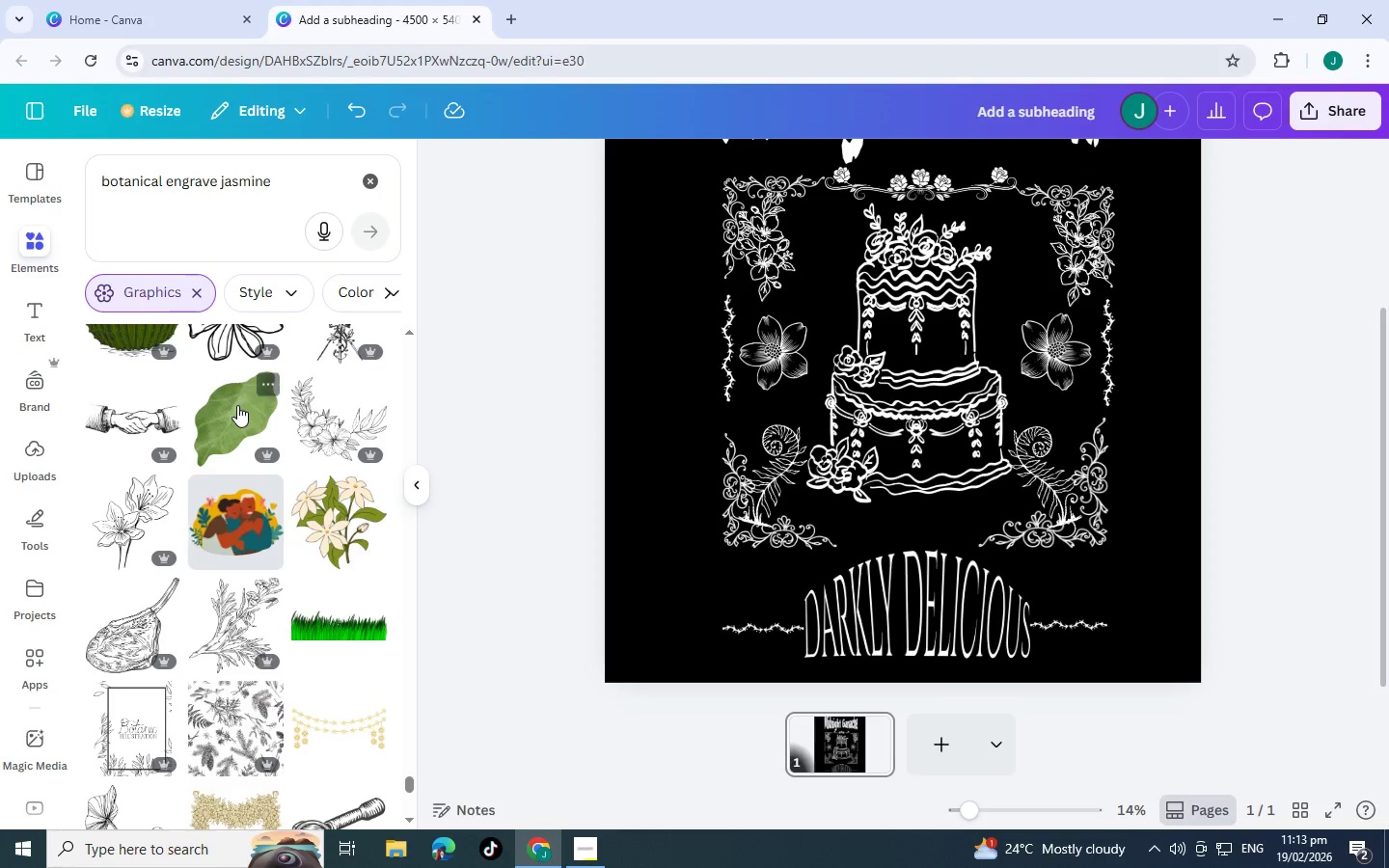 
scroll: coordinate [237, 405], scroll_direction: down, amount: 1.0
 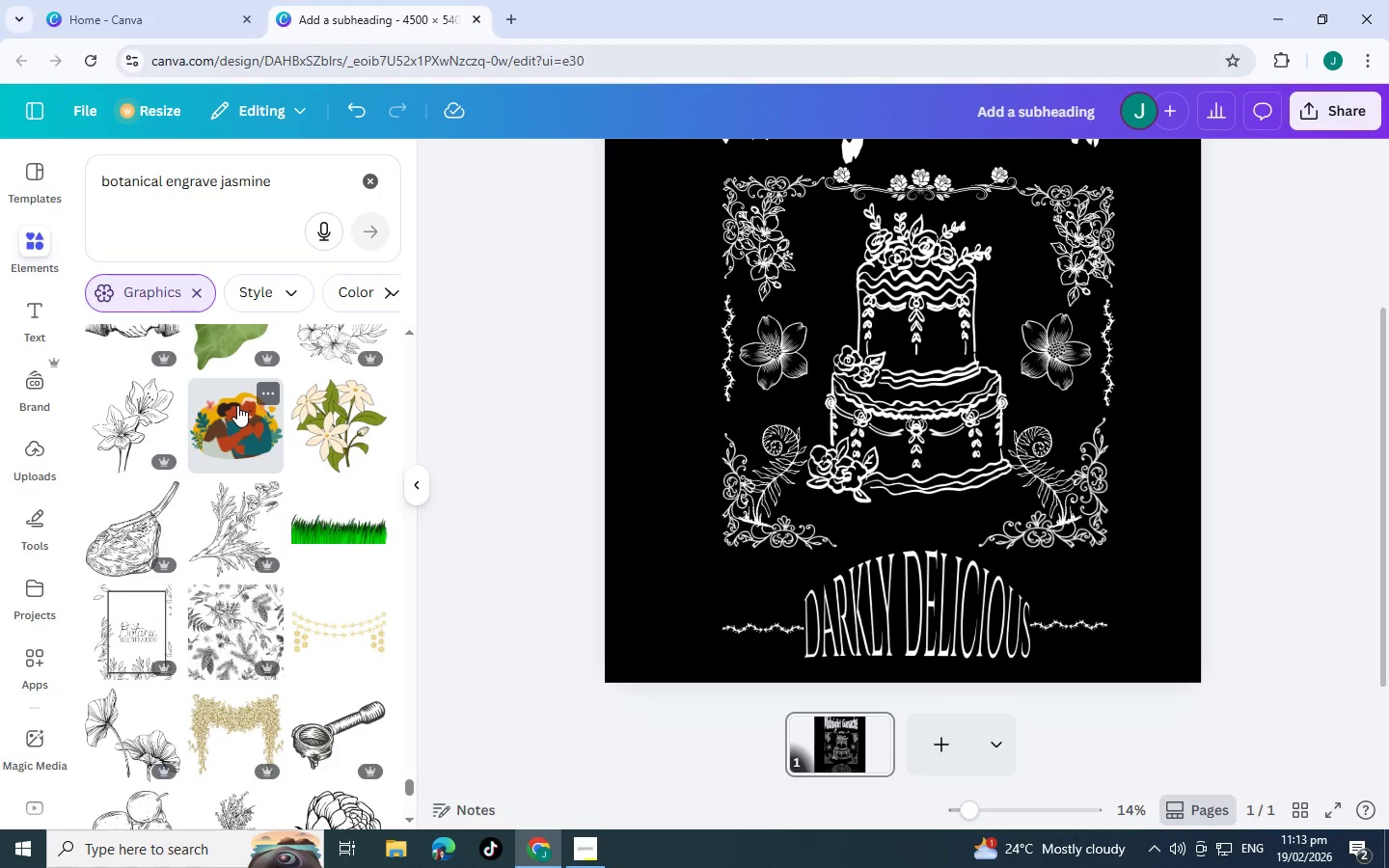 
scroll: coordinate [237, 405], scroll_direction: up, amount: 1.0
 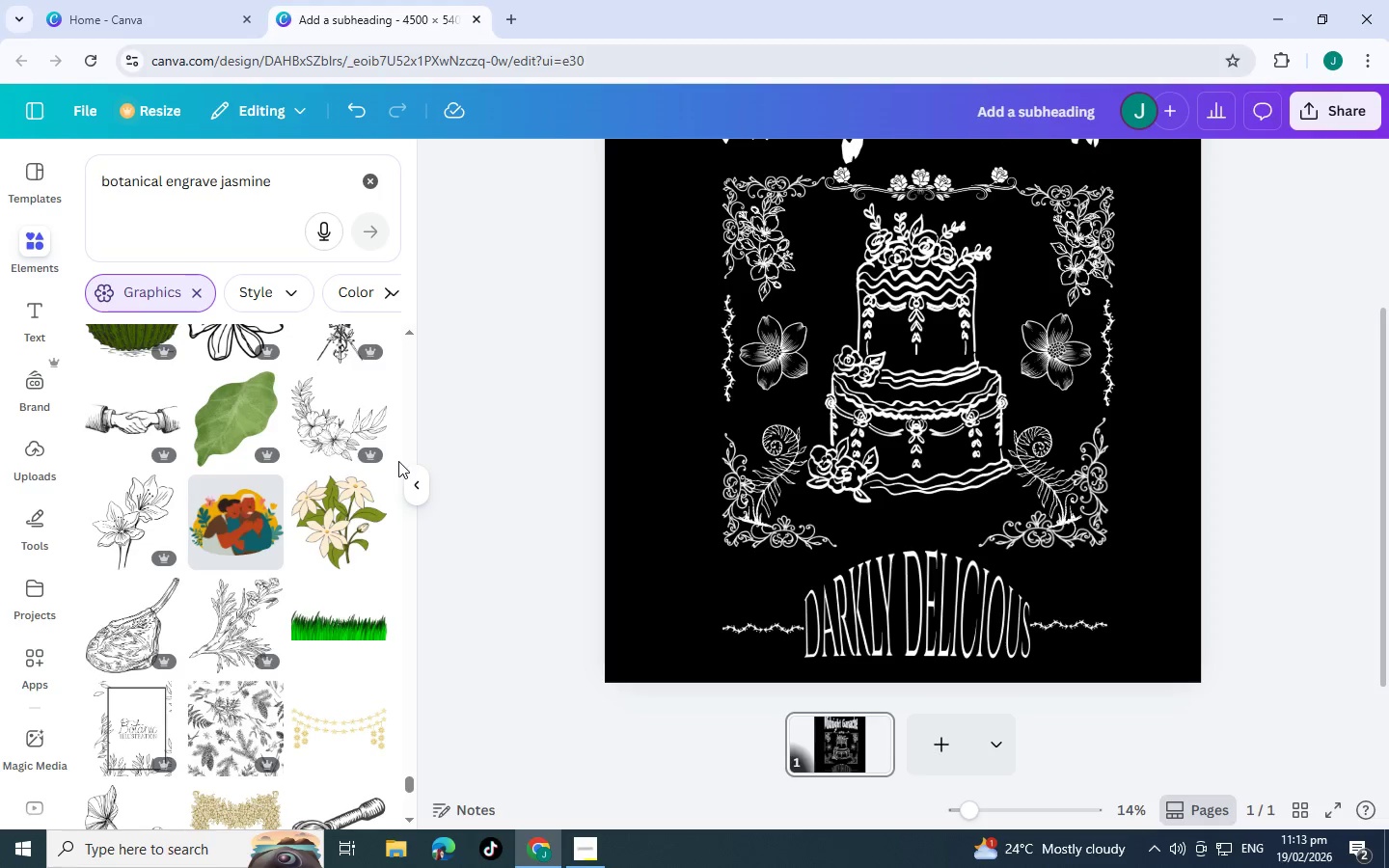 
scroll: coordinate [328, 453], scroll_direction: down, amount: 9.0
 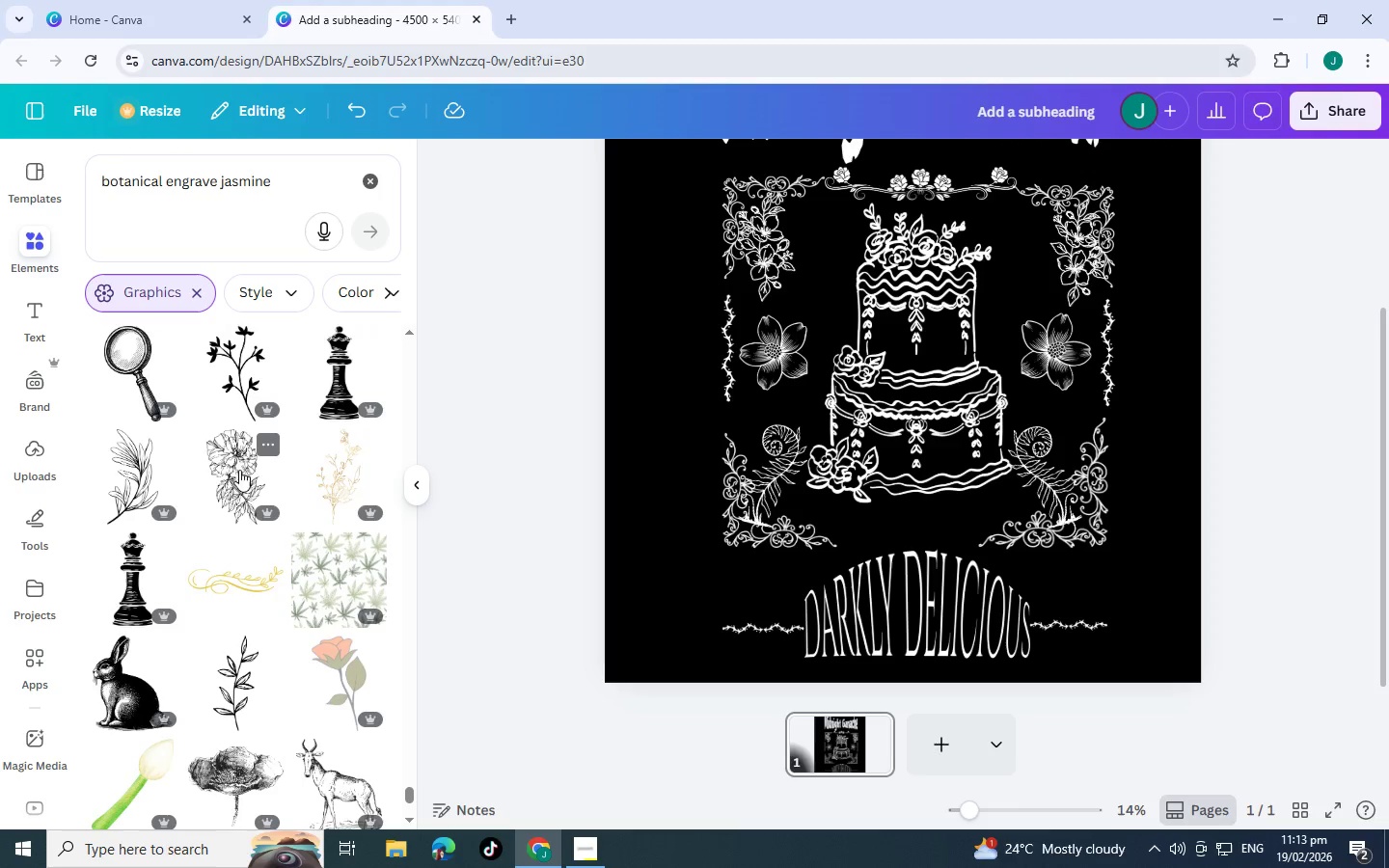 
key(Alt+Tab)